 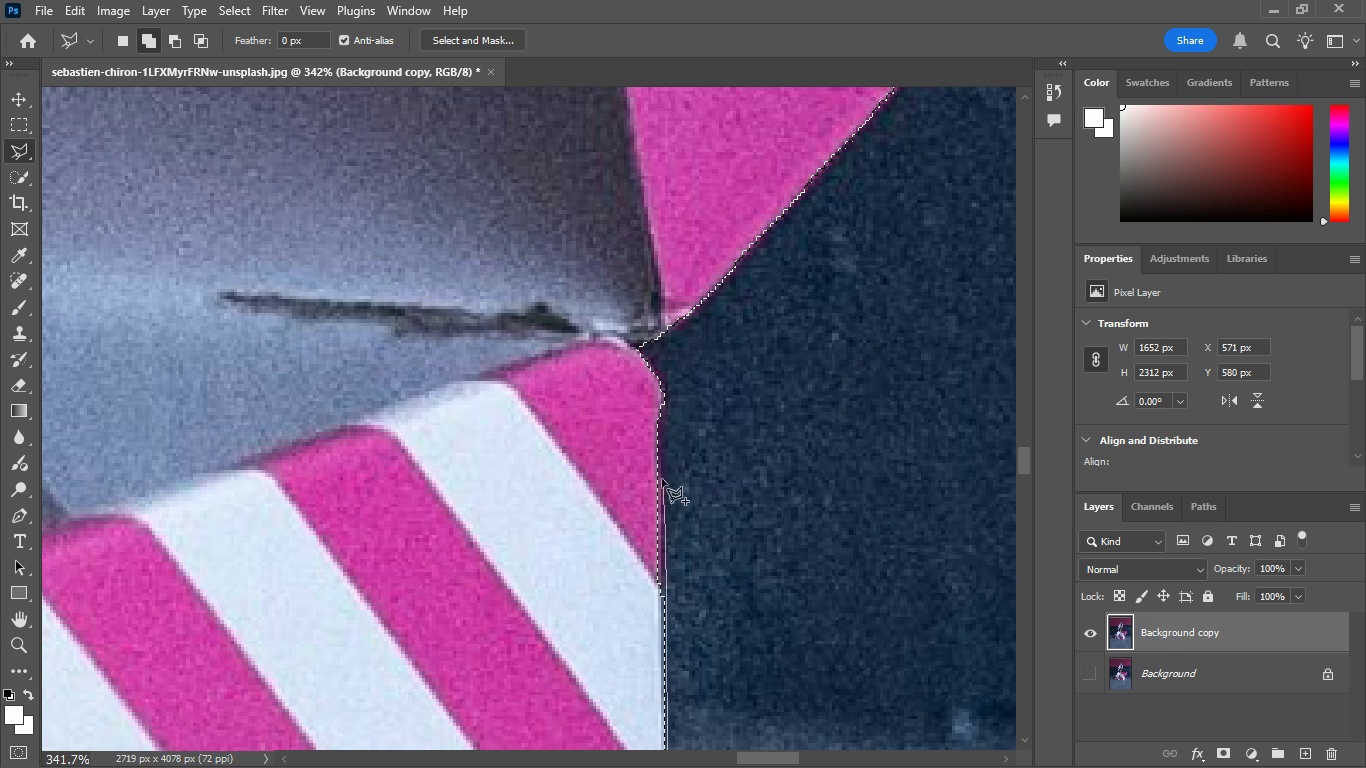 
left_click([664, 452])
 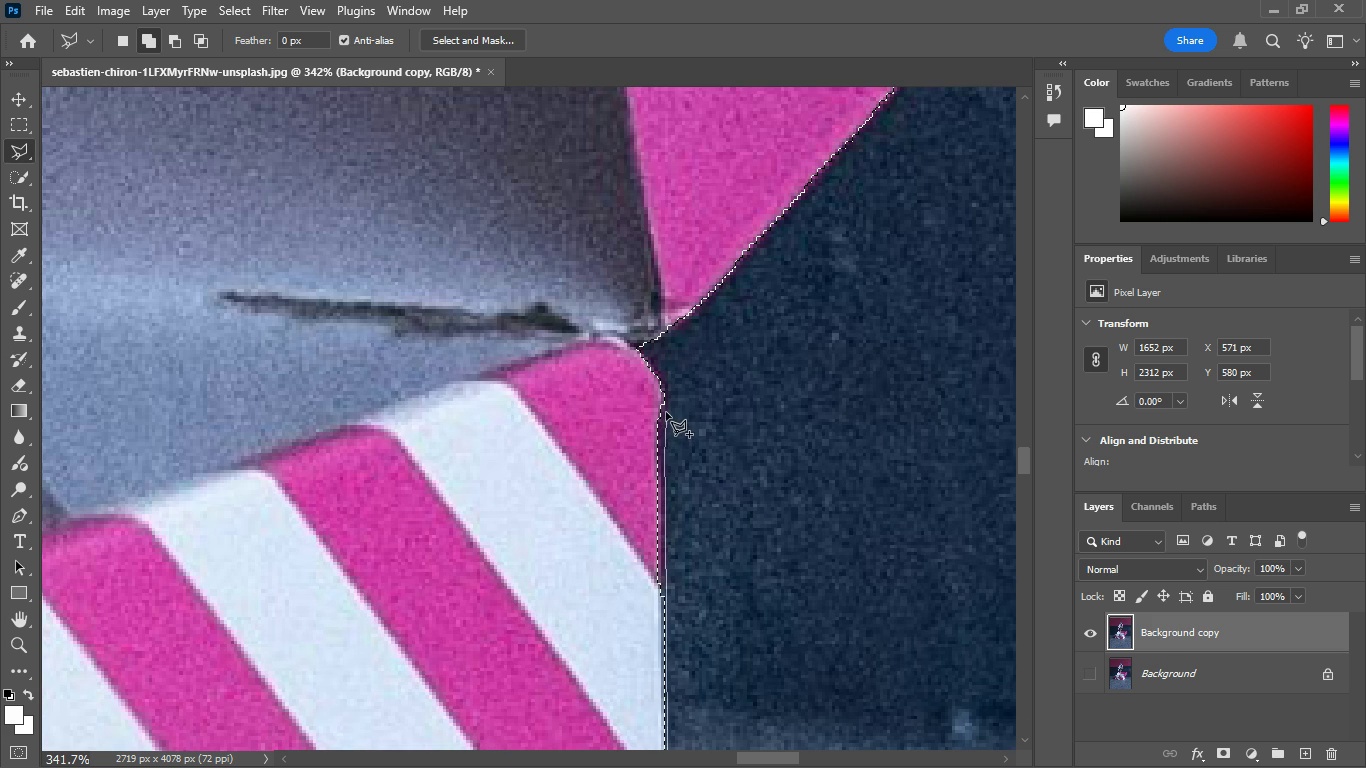 
left_click([666, 414])
 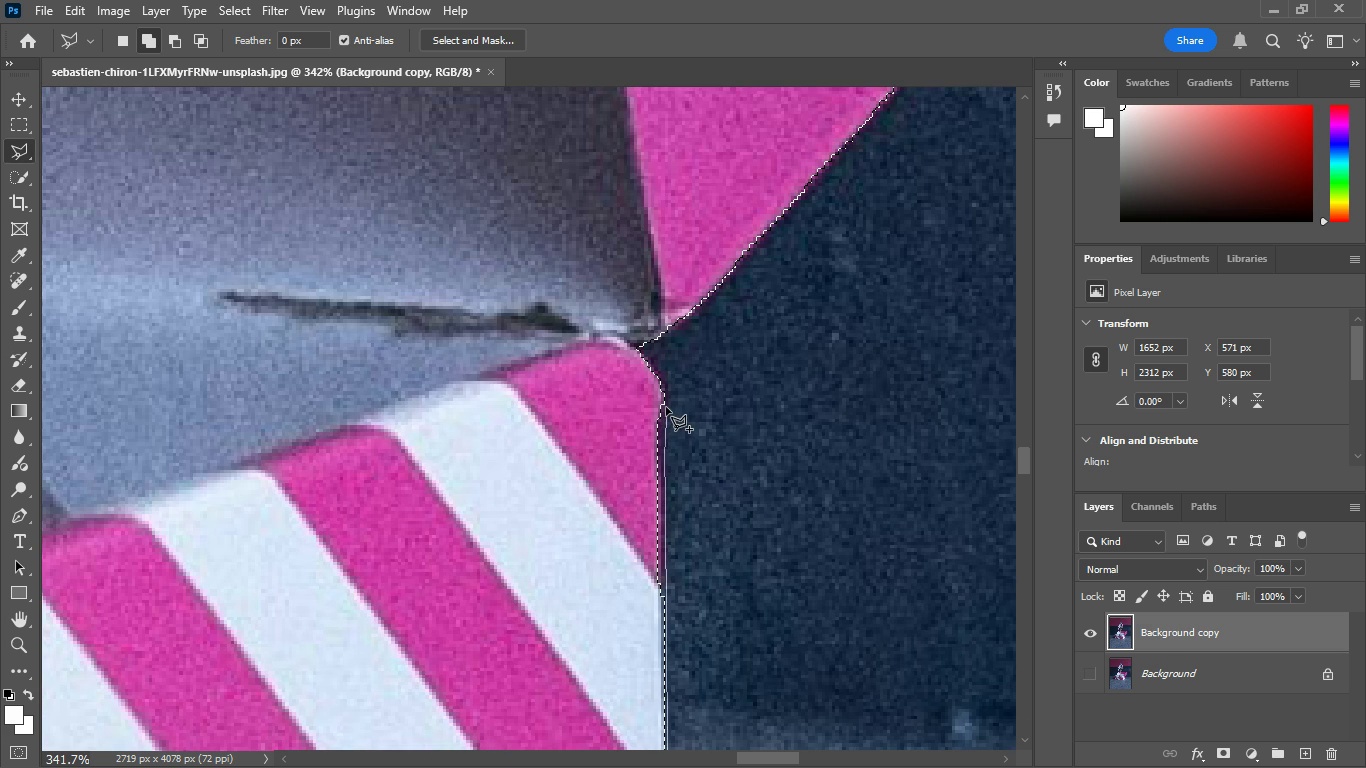 
left_click([666, 407])
 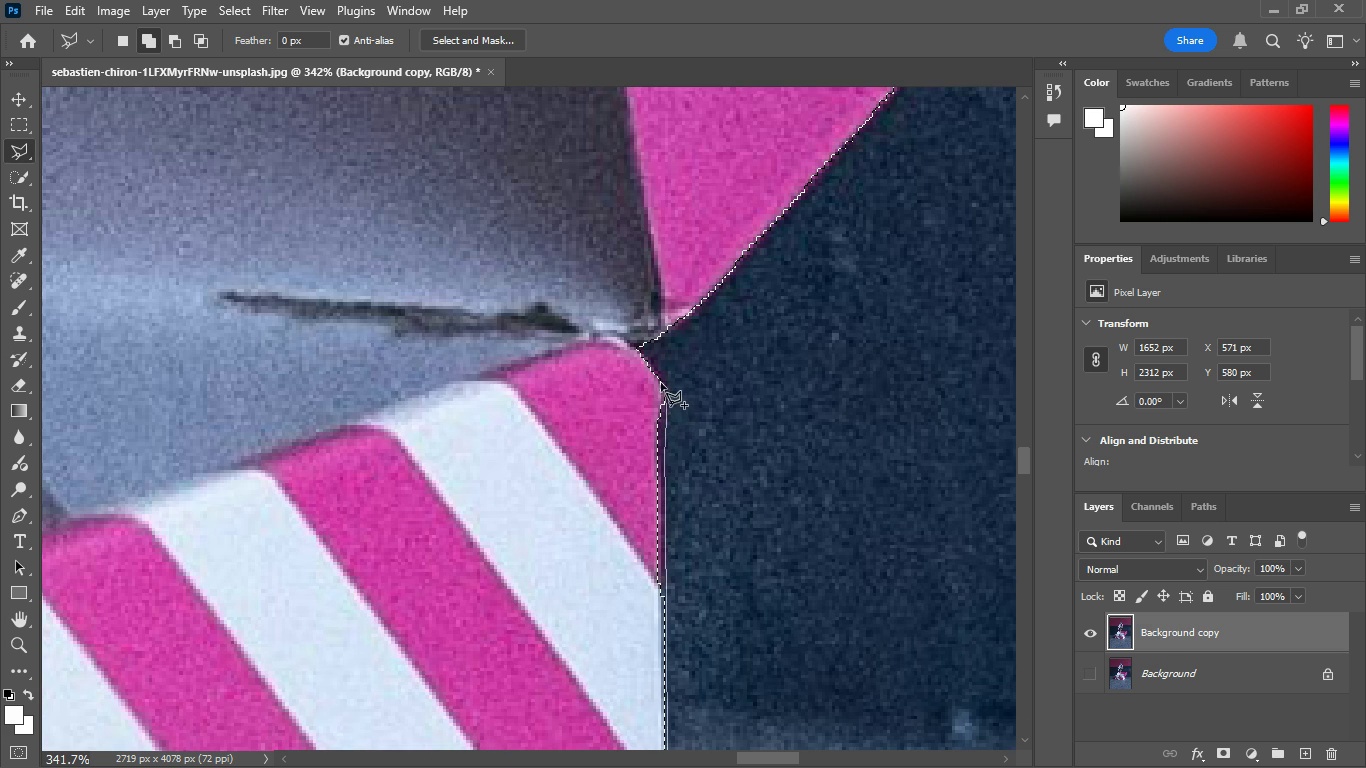 
left_click([662, 383])
 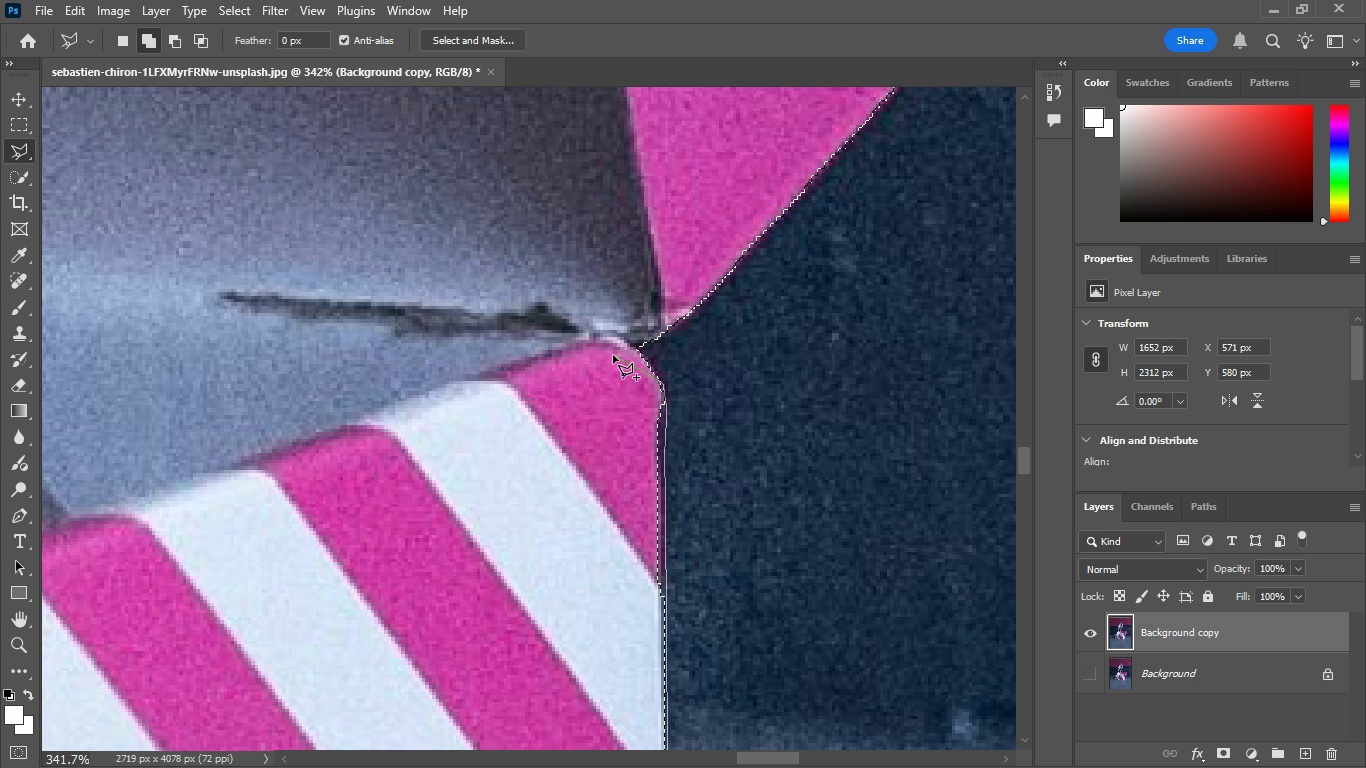 
left_click([613, 355])